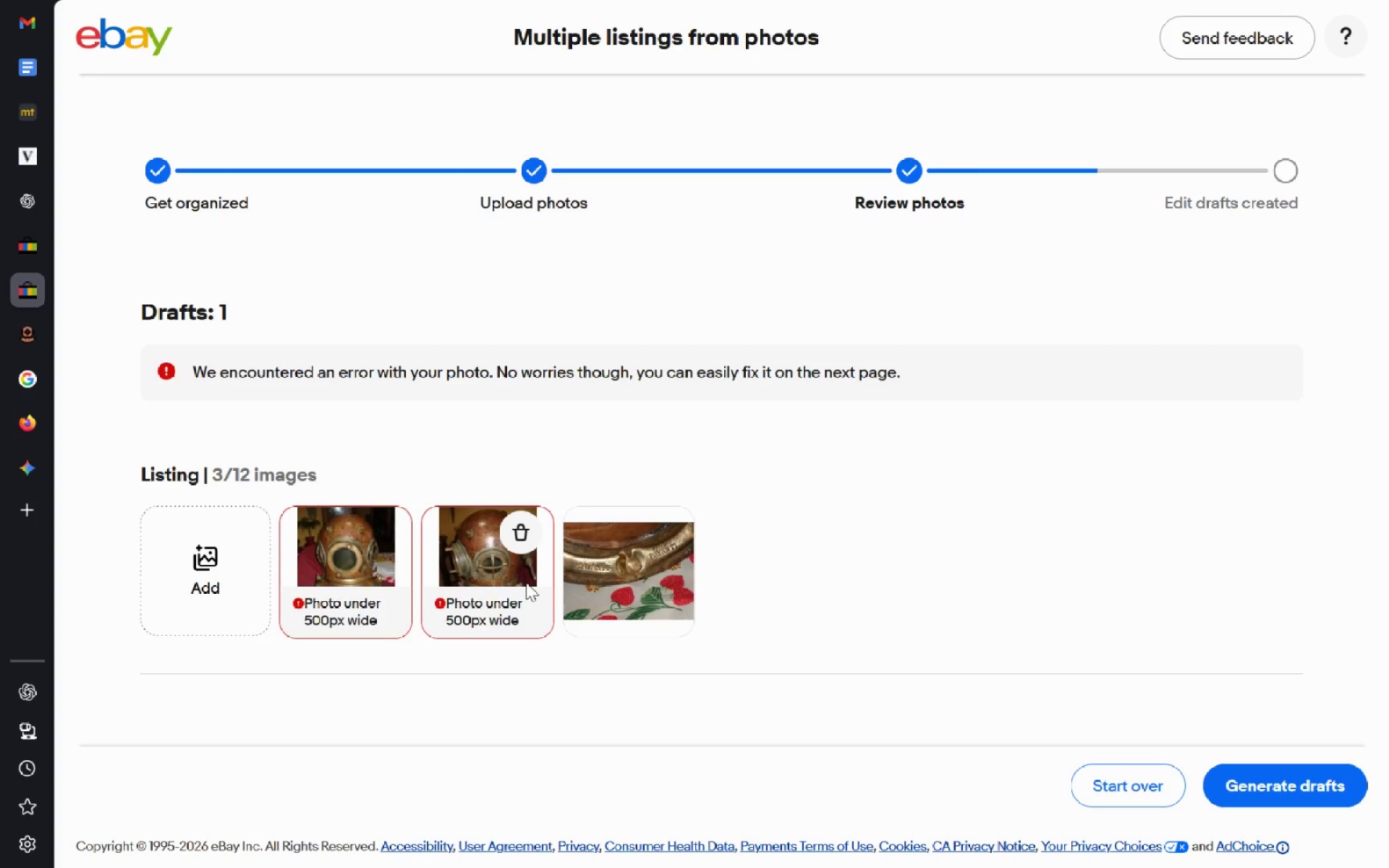 
double_click([526, 582])
 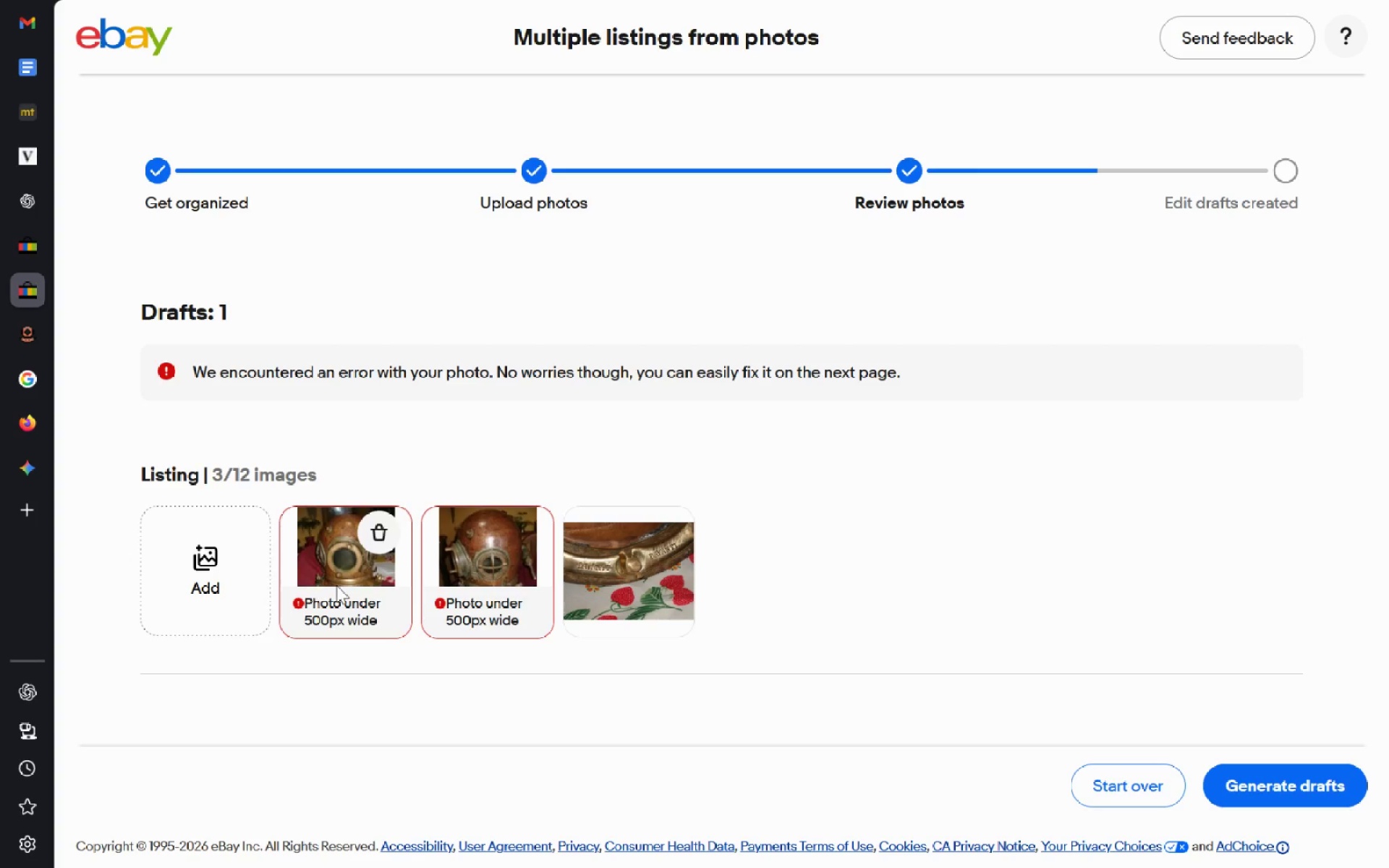 
double_click([336, 585])
 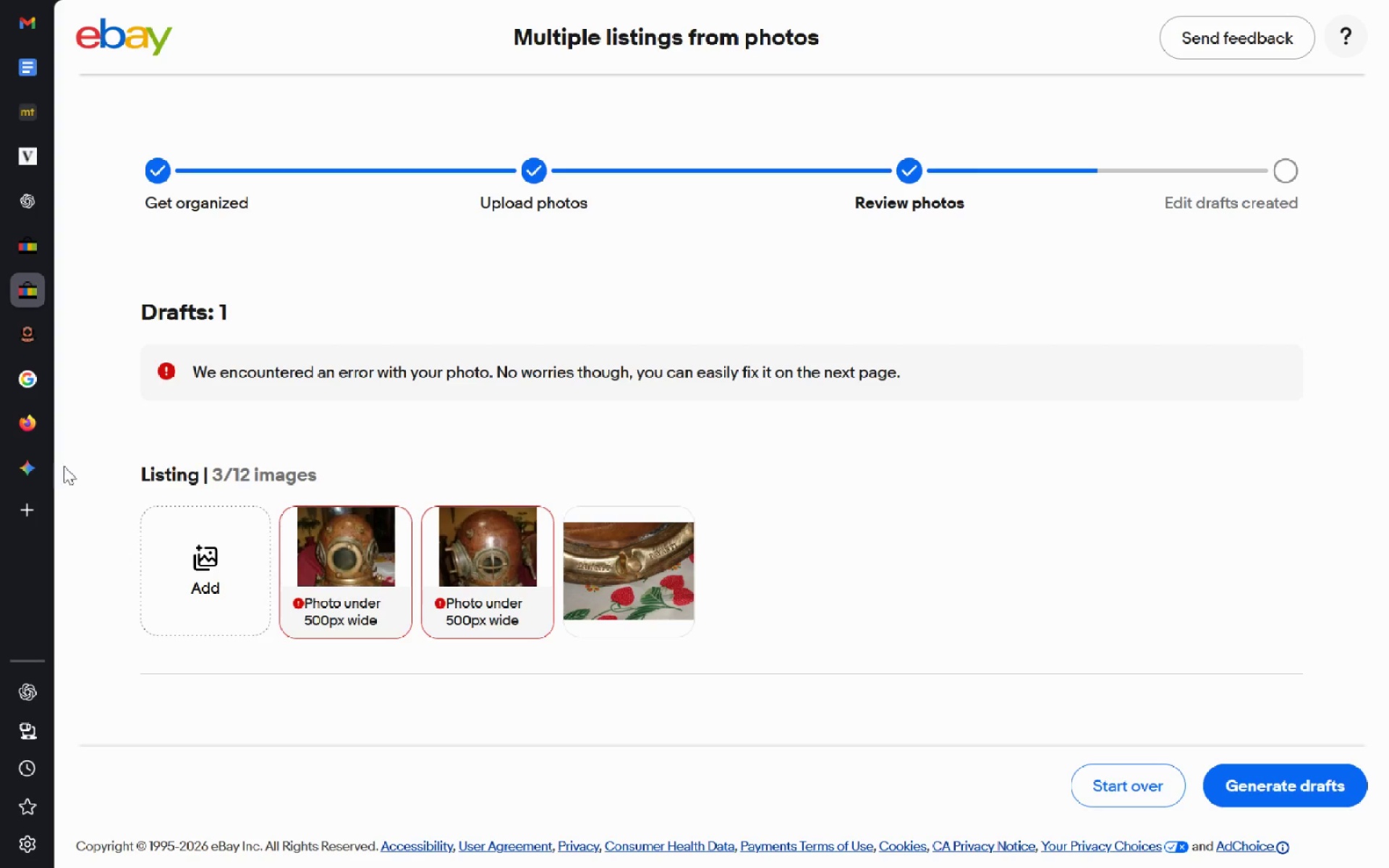 
left_click([49, 481])
 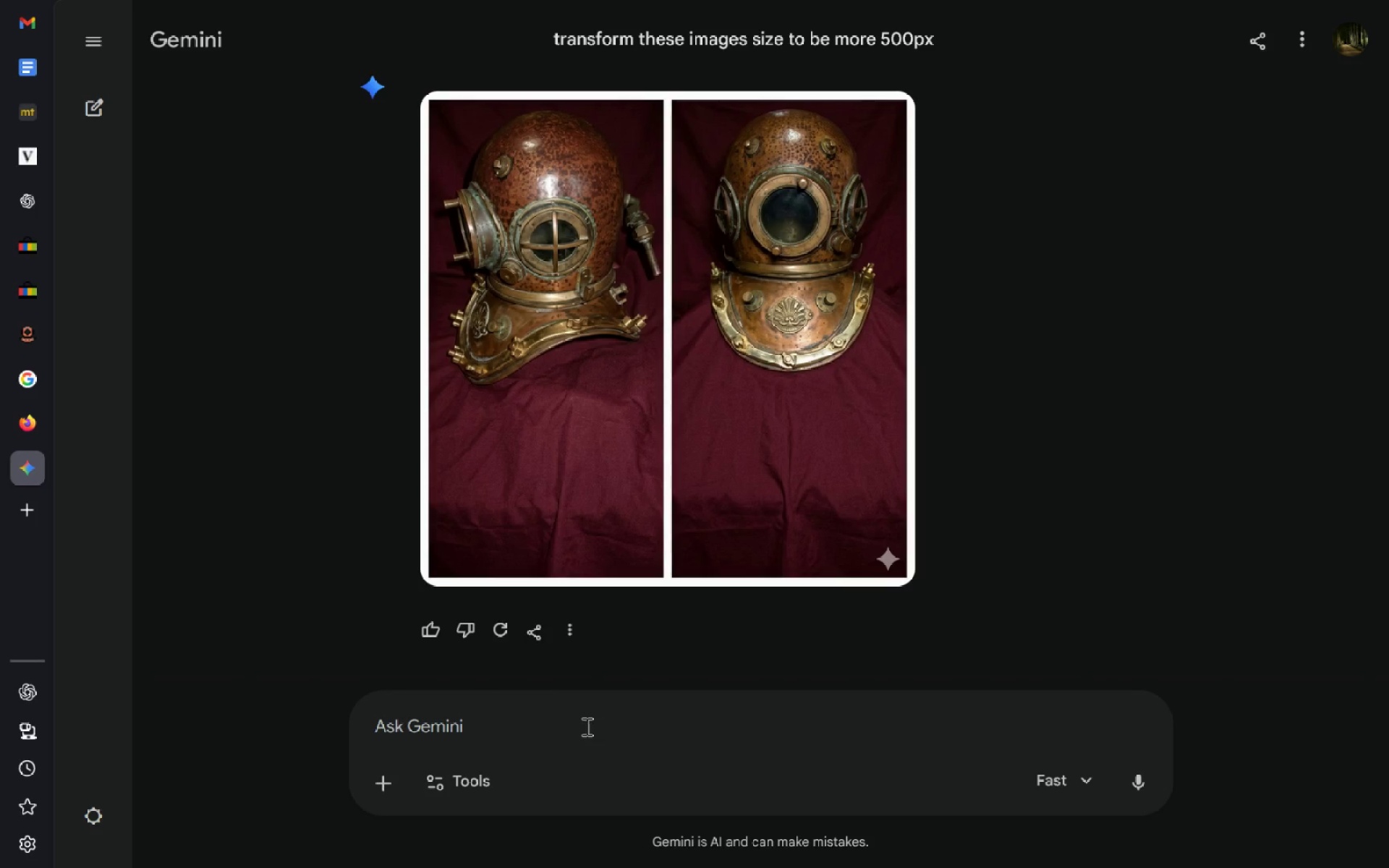 
left_click([585, 726])
 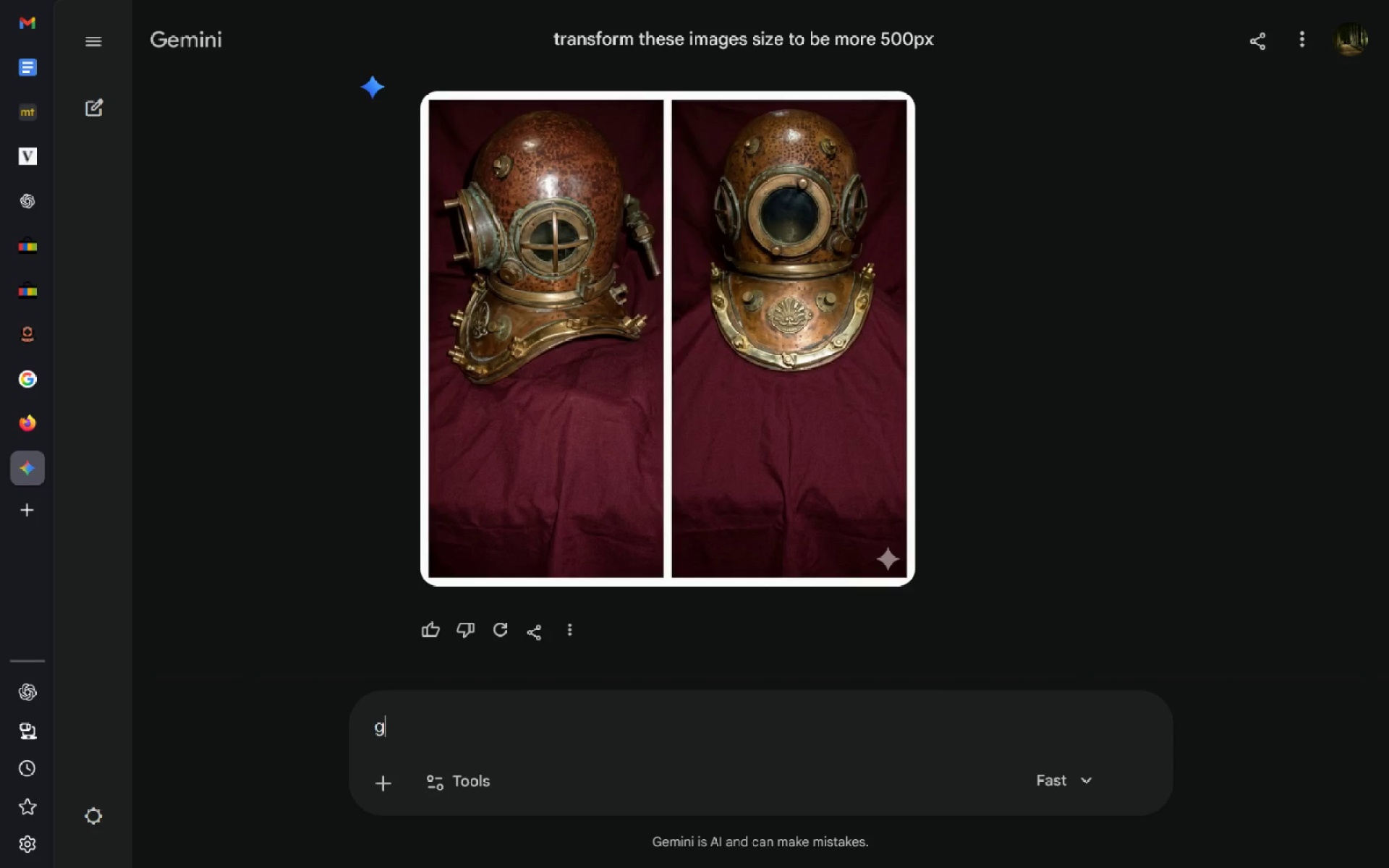 
type(give me two separate photos not one of them two. but make sure both b)
key(Backspace)
type(photos of each is wider than 500px)
 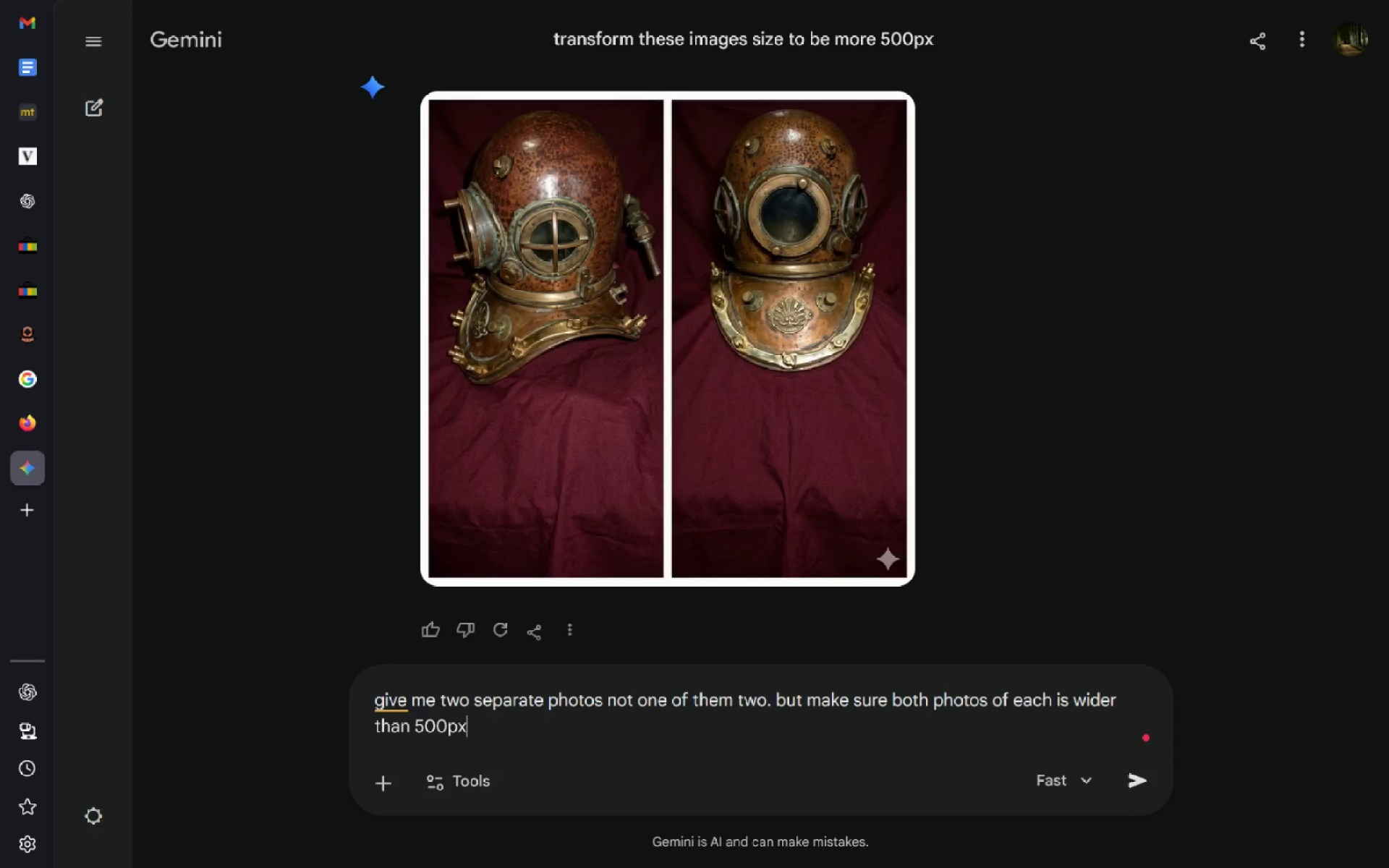 
key(Enter)
 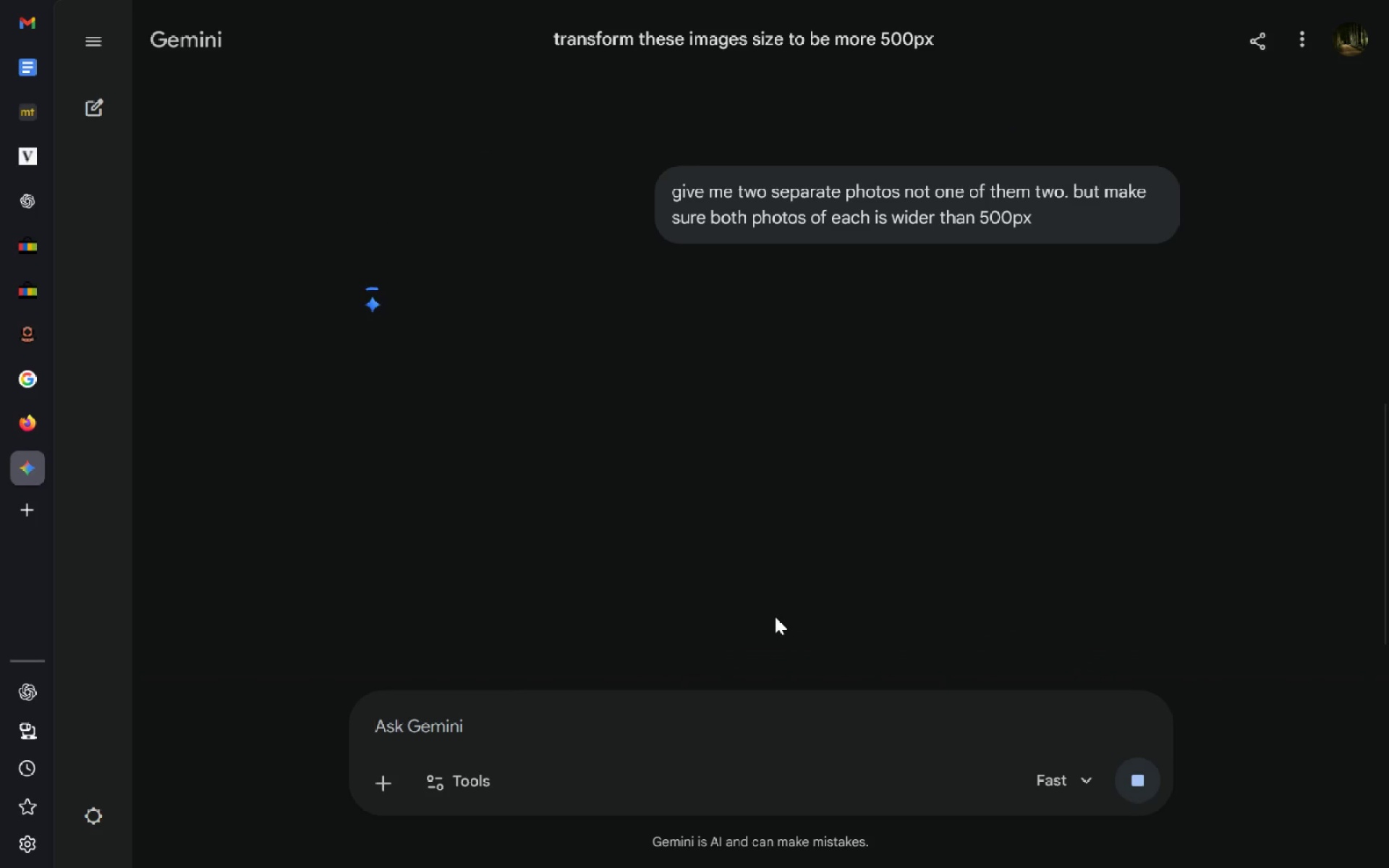 
wait(10.16)
 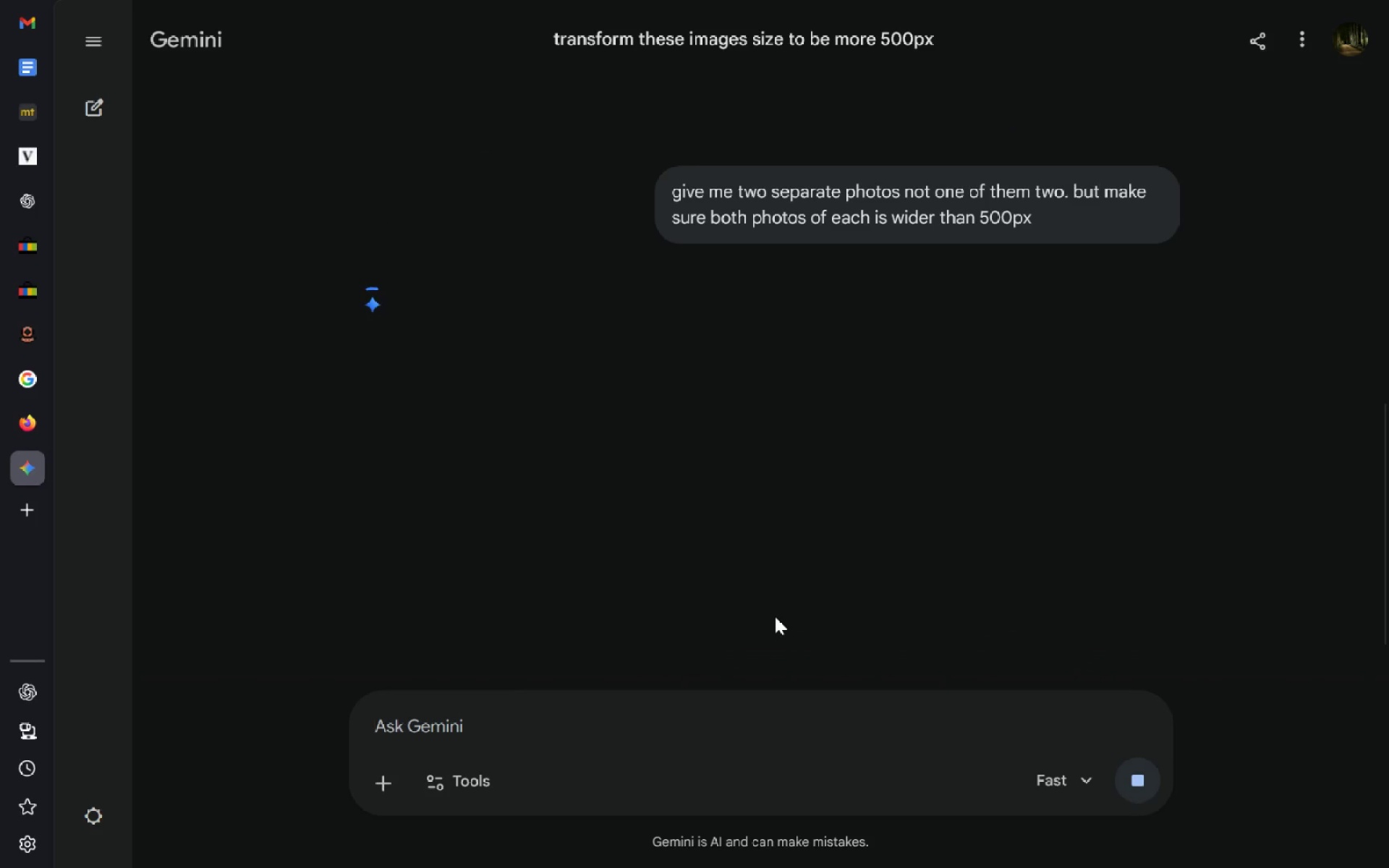 
left_click([22, 418])
 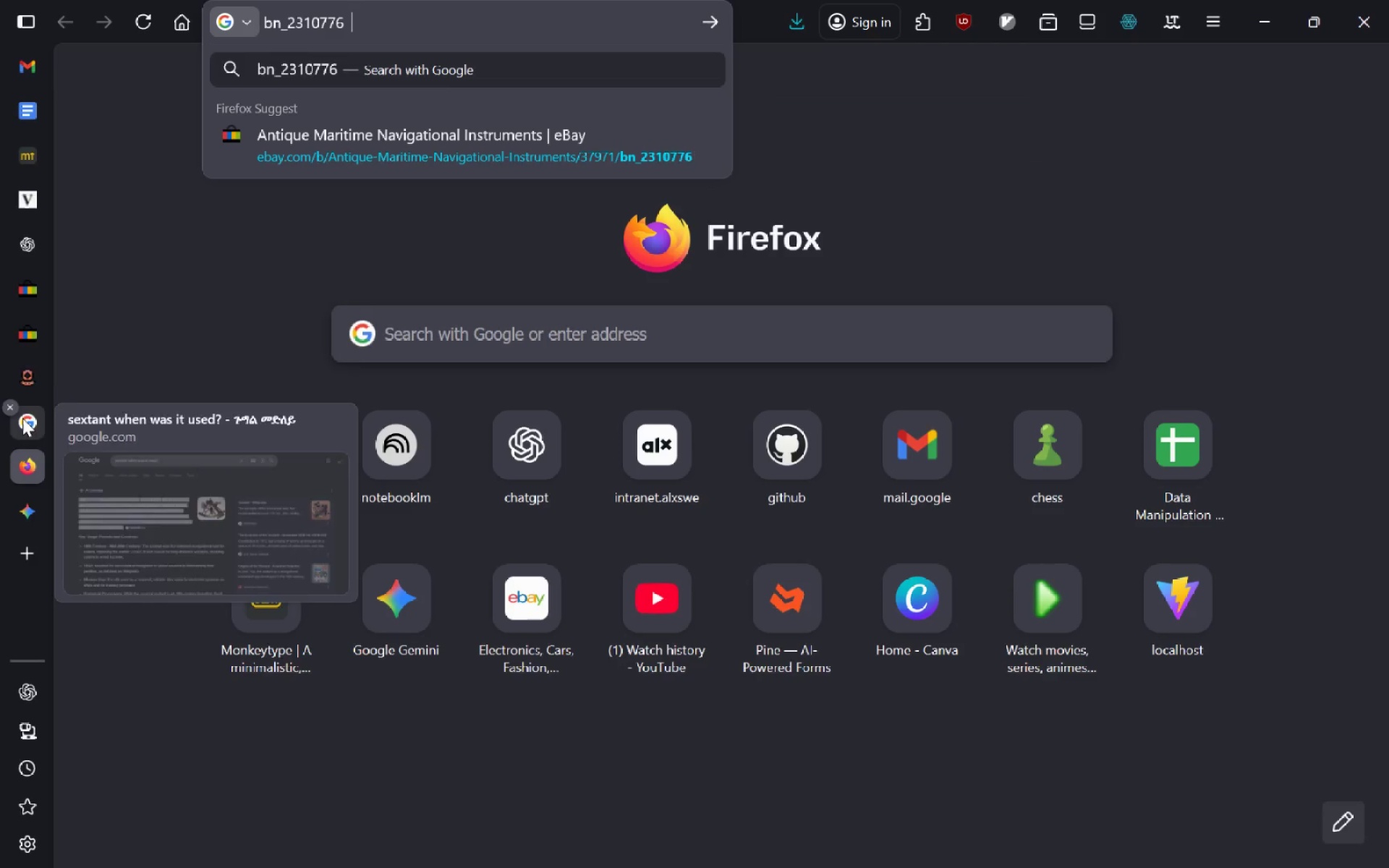 
left_click([27, 398])
 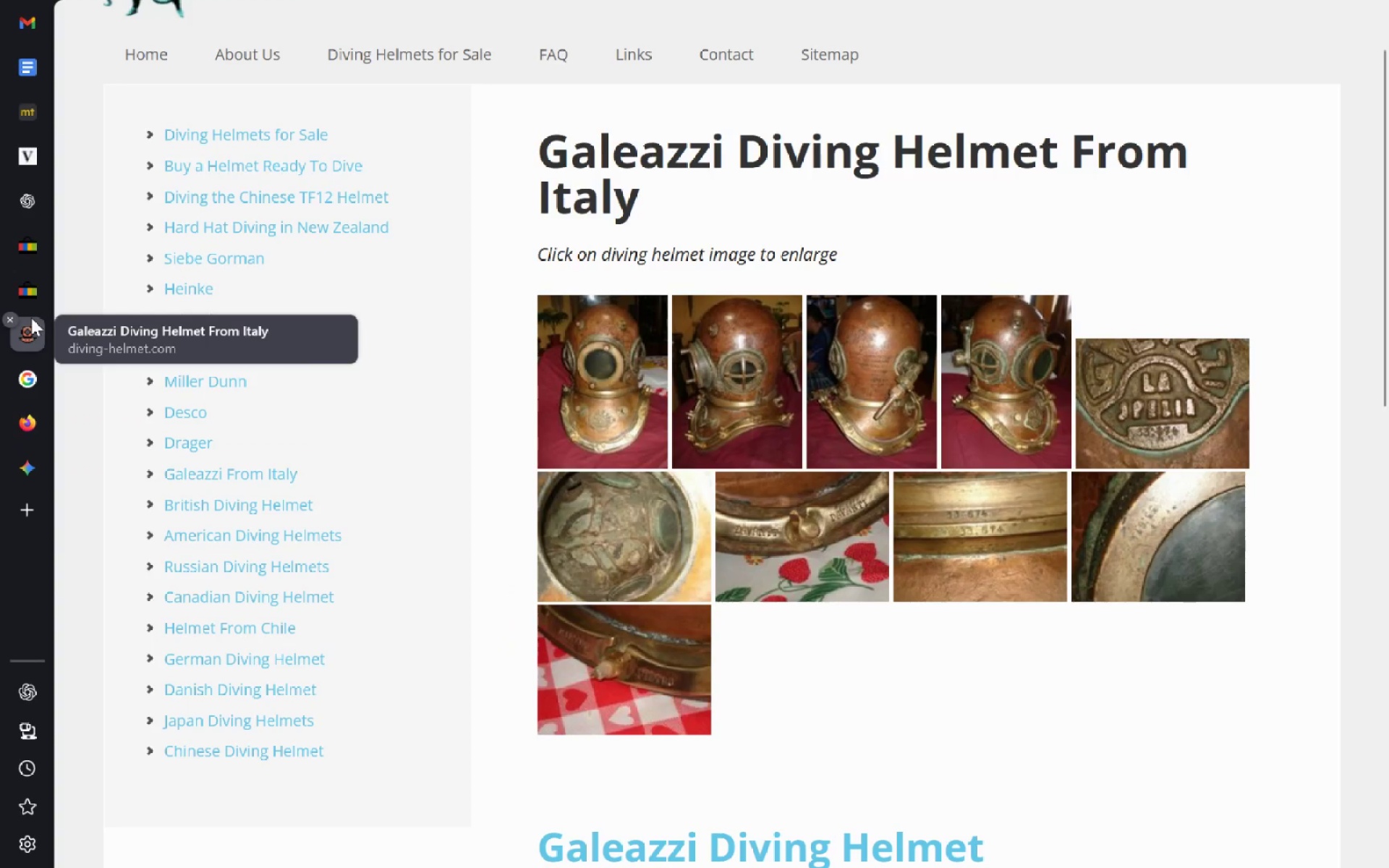 
left_click([33, 303])
 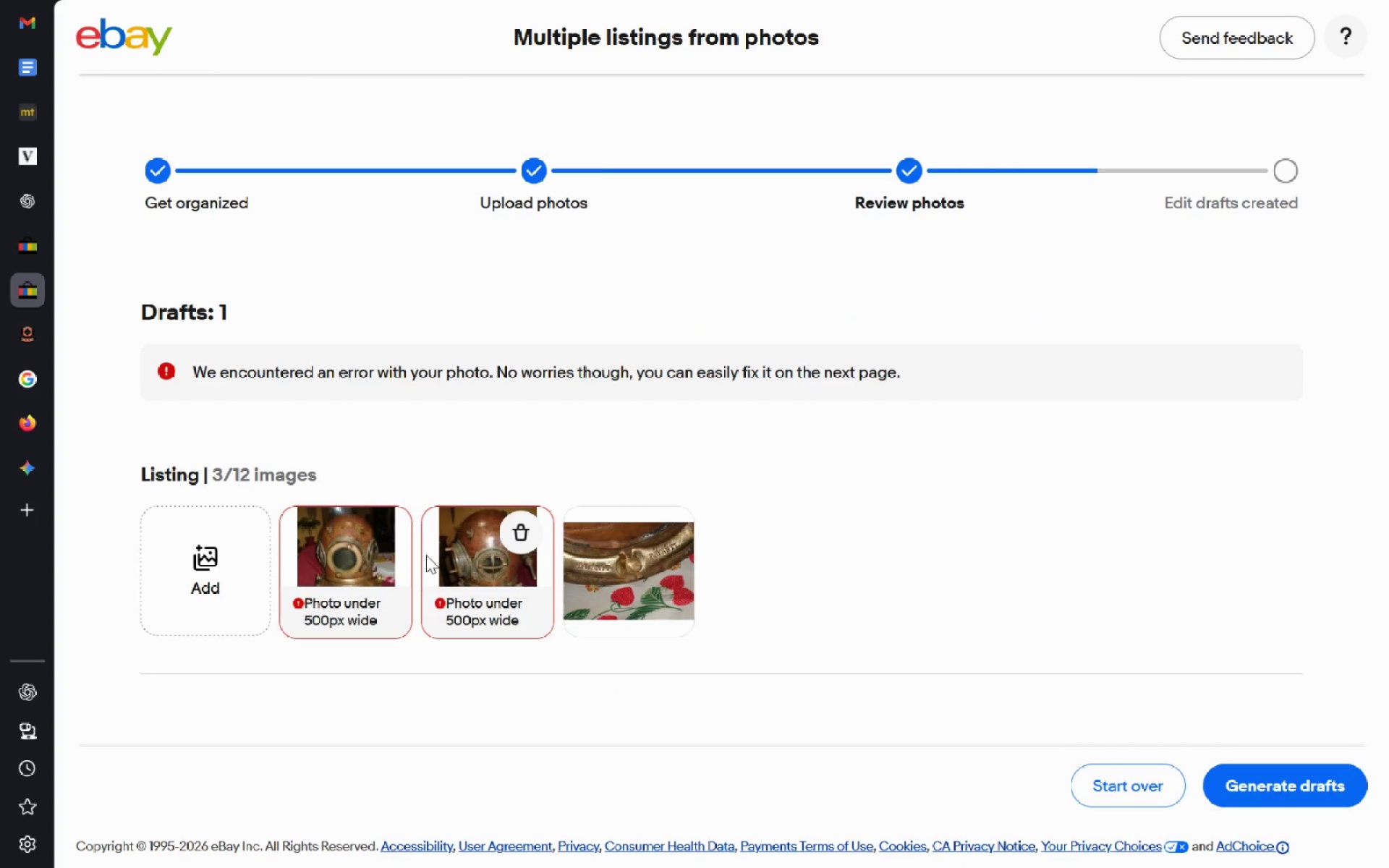 
wait(10.3)
 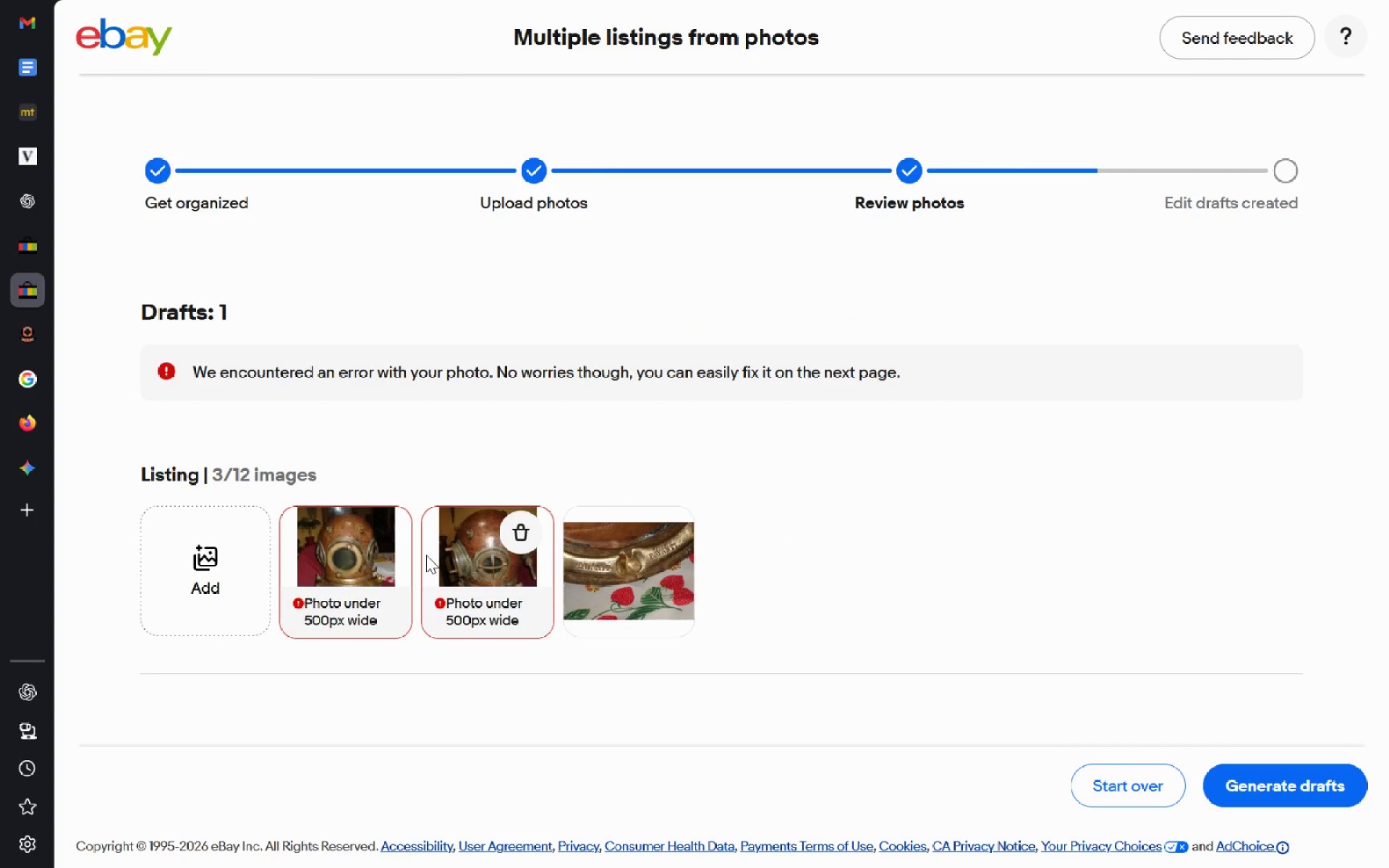 
left_click([1260, 790])
 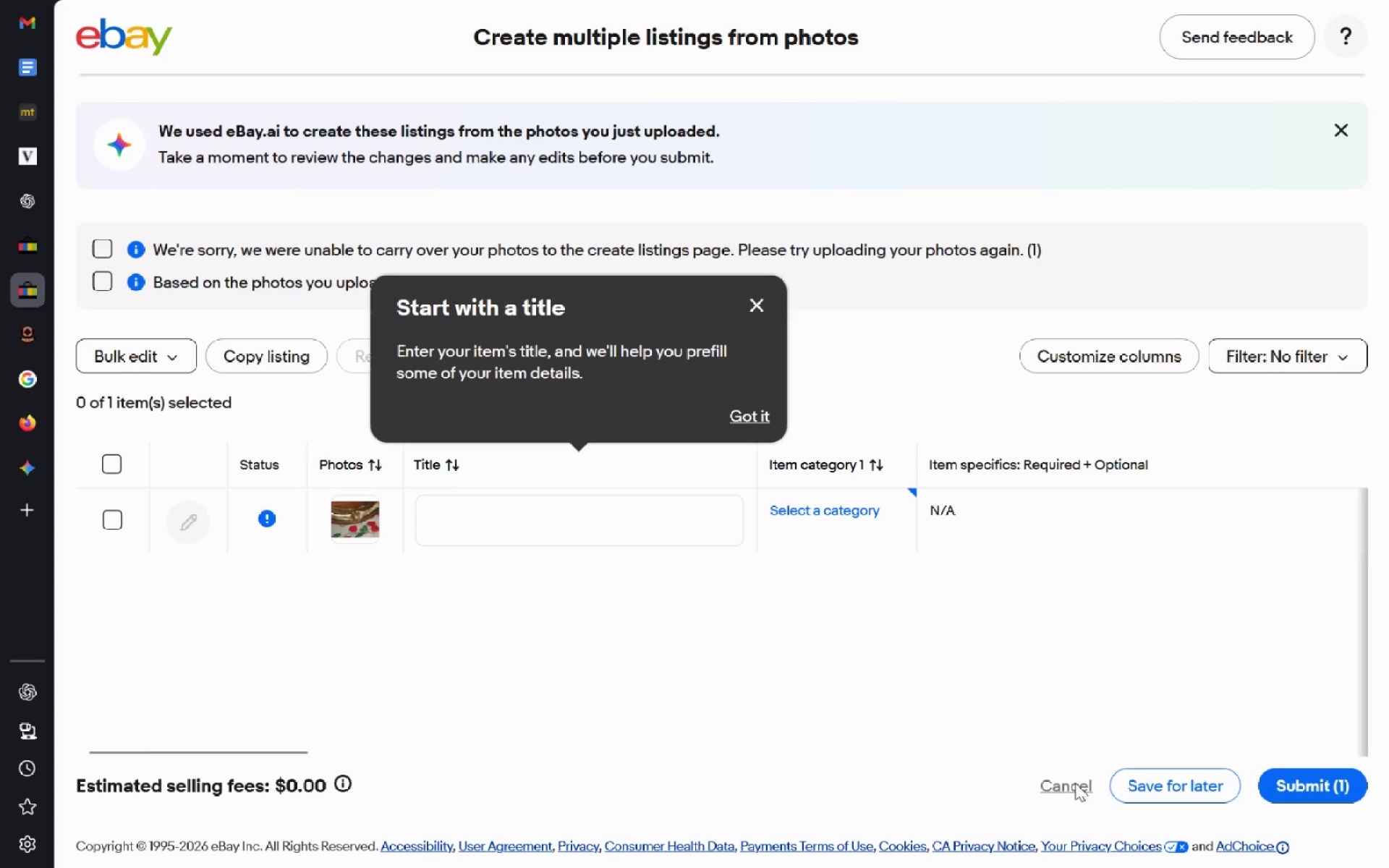 
left_click([340, 506])
 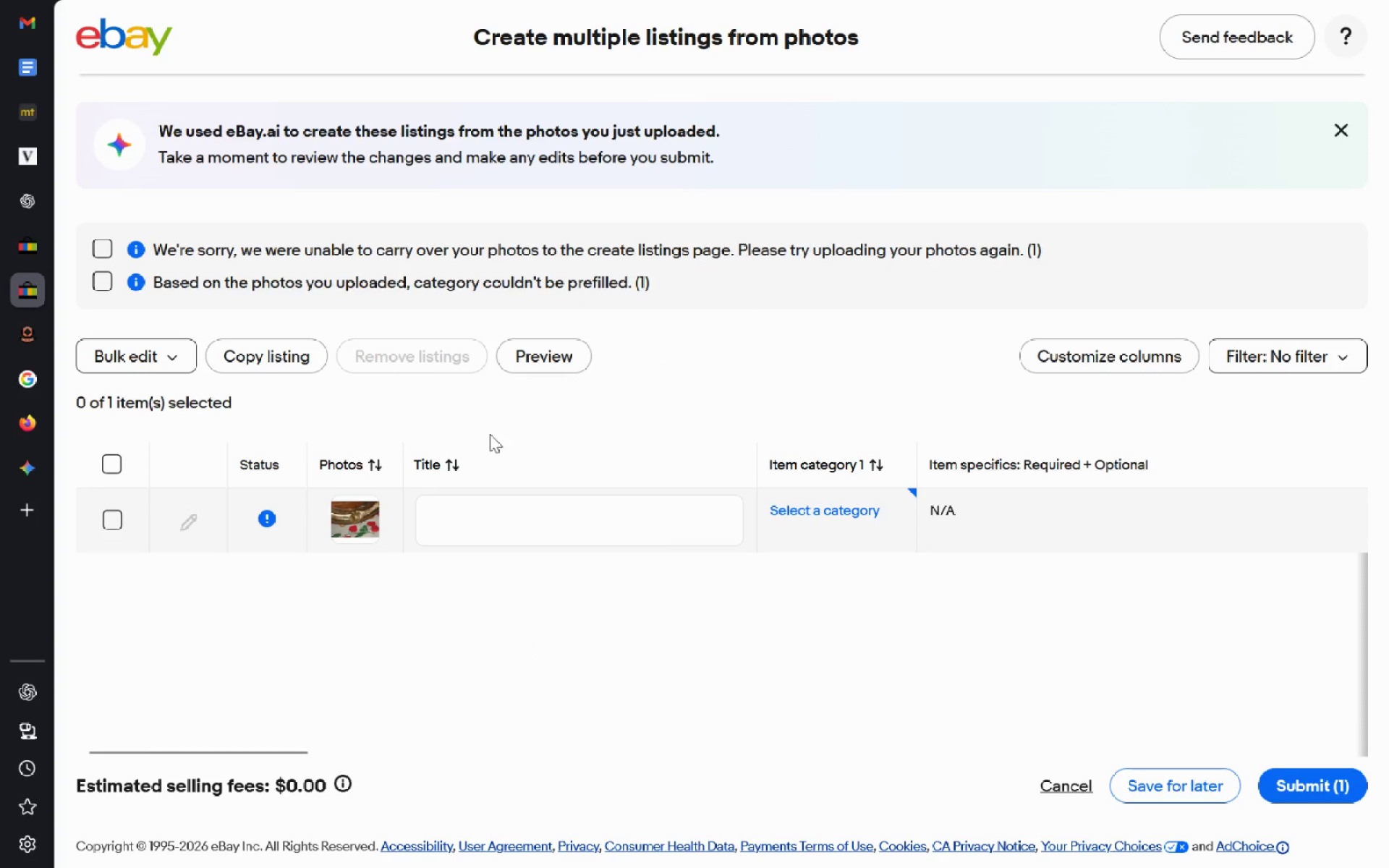 
left_click([597, 516])
 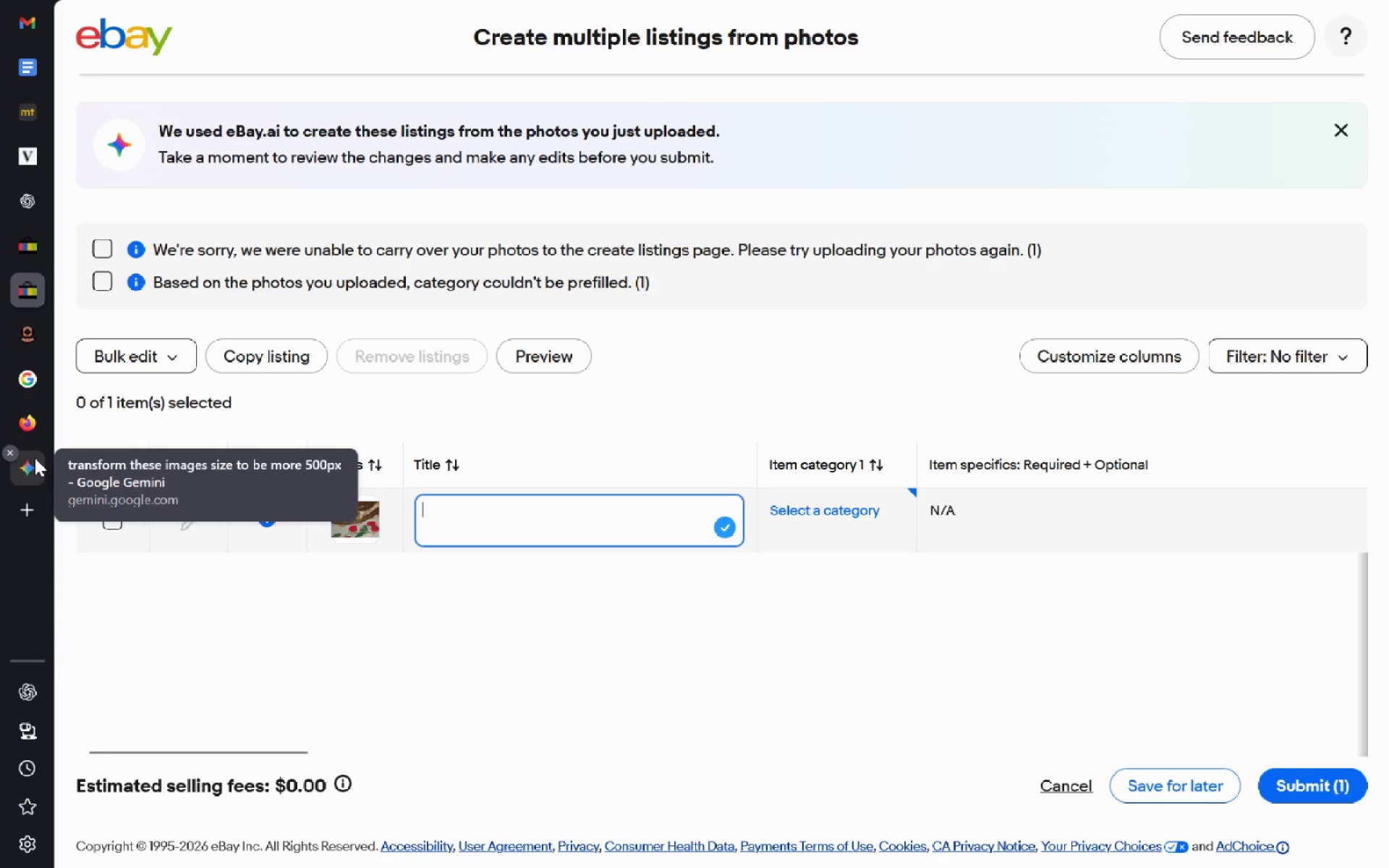 
left_click([38, 341])
 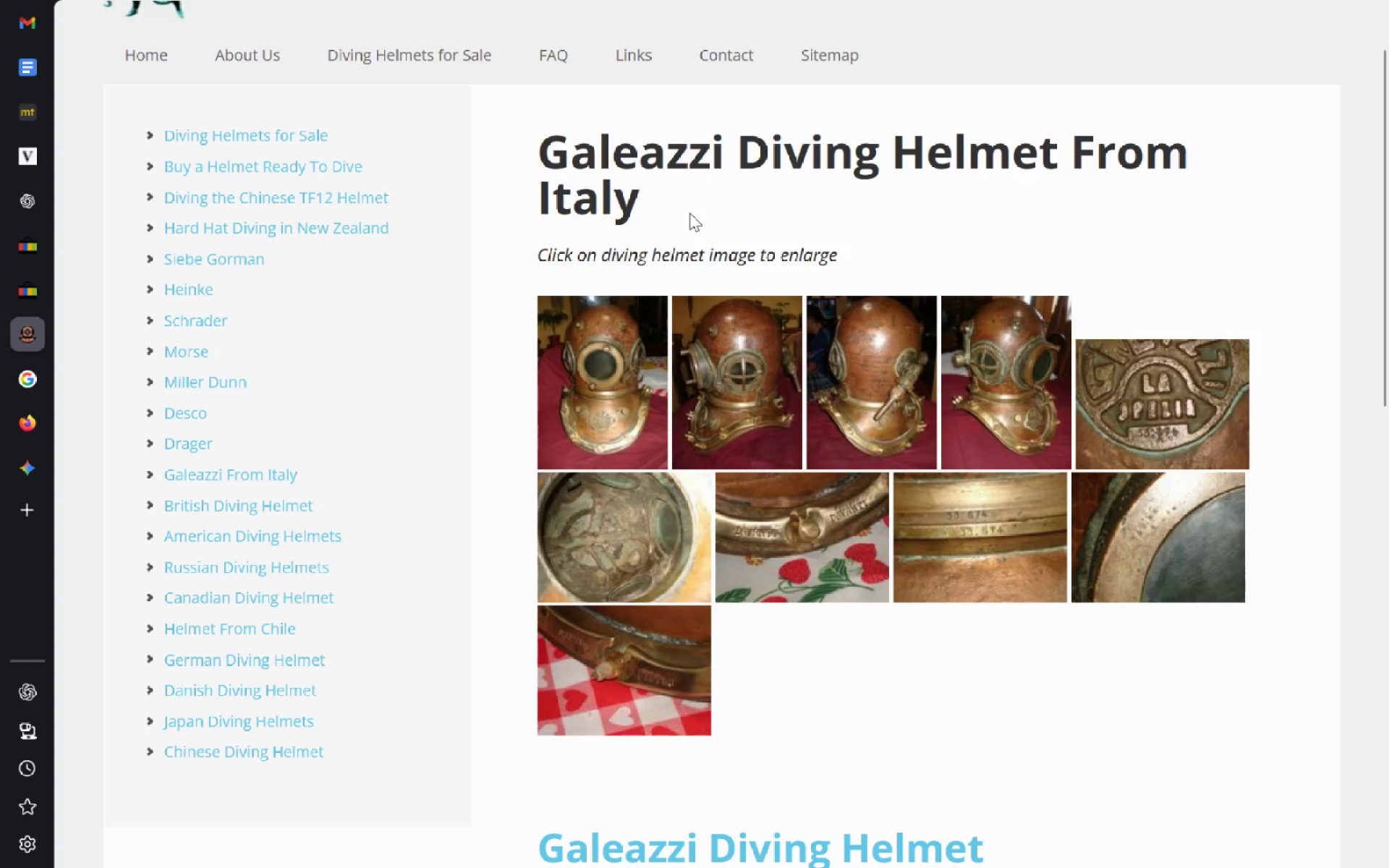 
left_click_drag(start_coordinate=[687, 213], to_coordinate=[529, 153])
 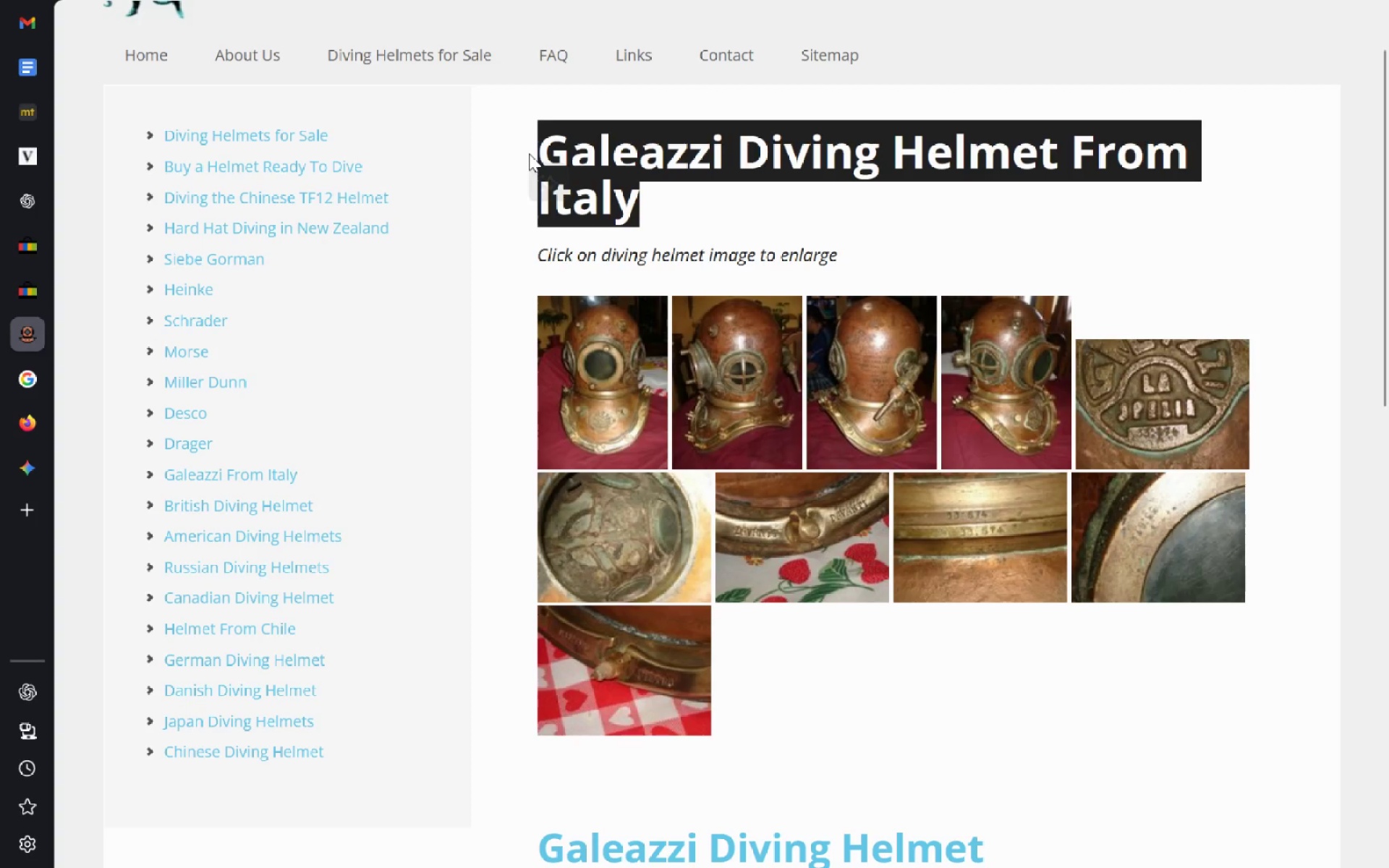 
hold_key(key=ShiftLeft, duration=0.64)
 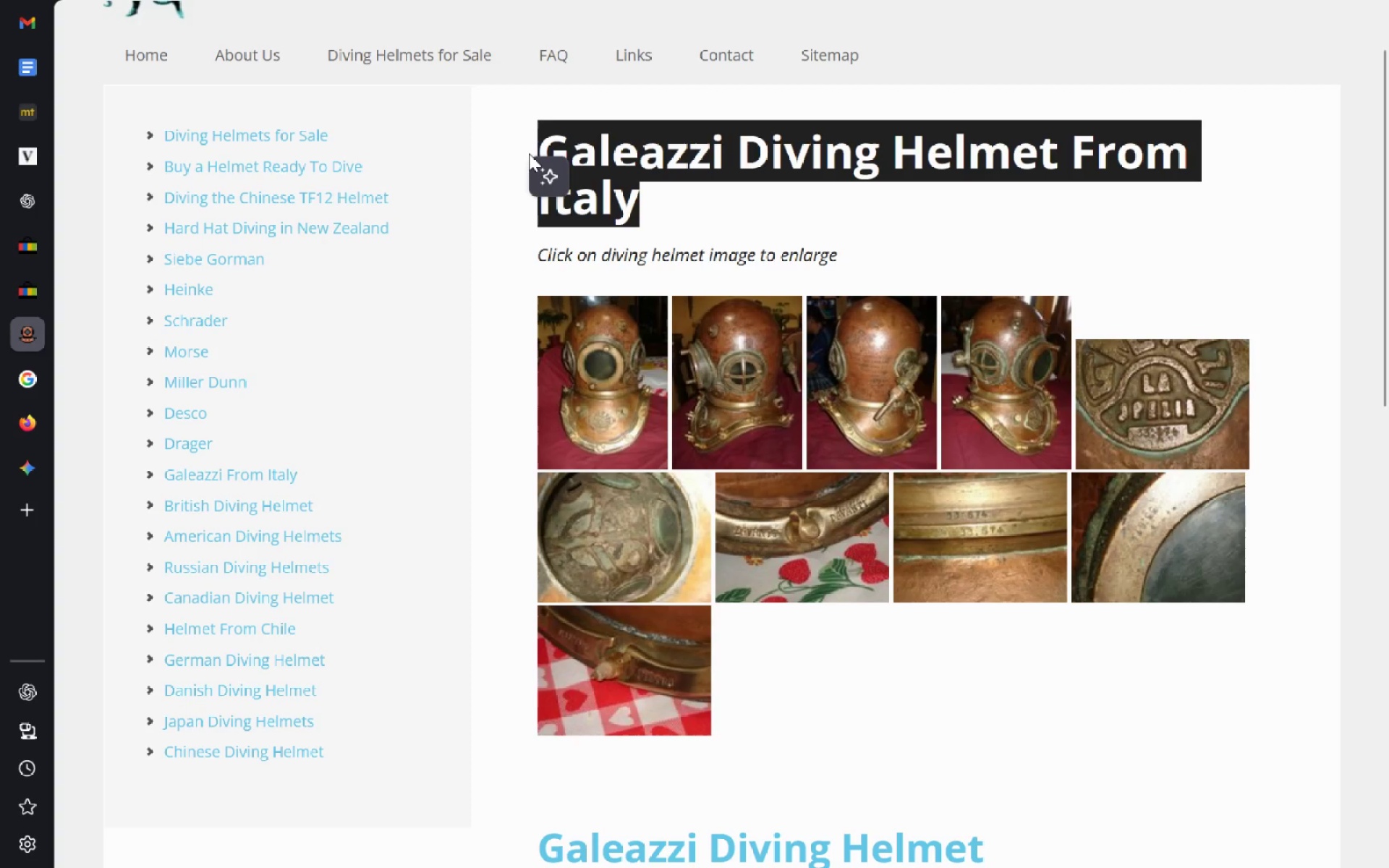 
key(Control+C)
 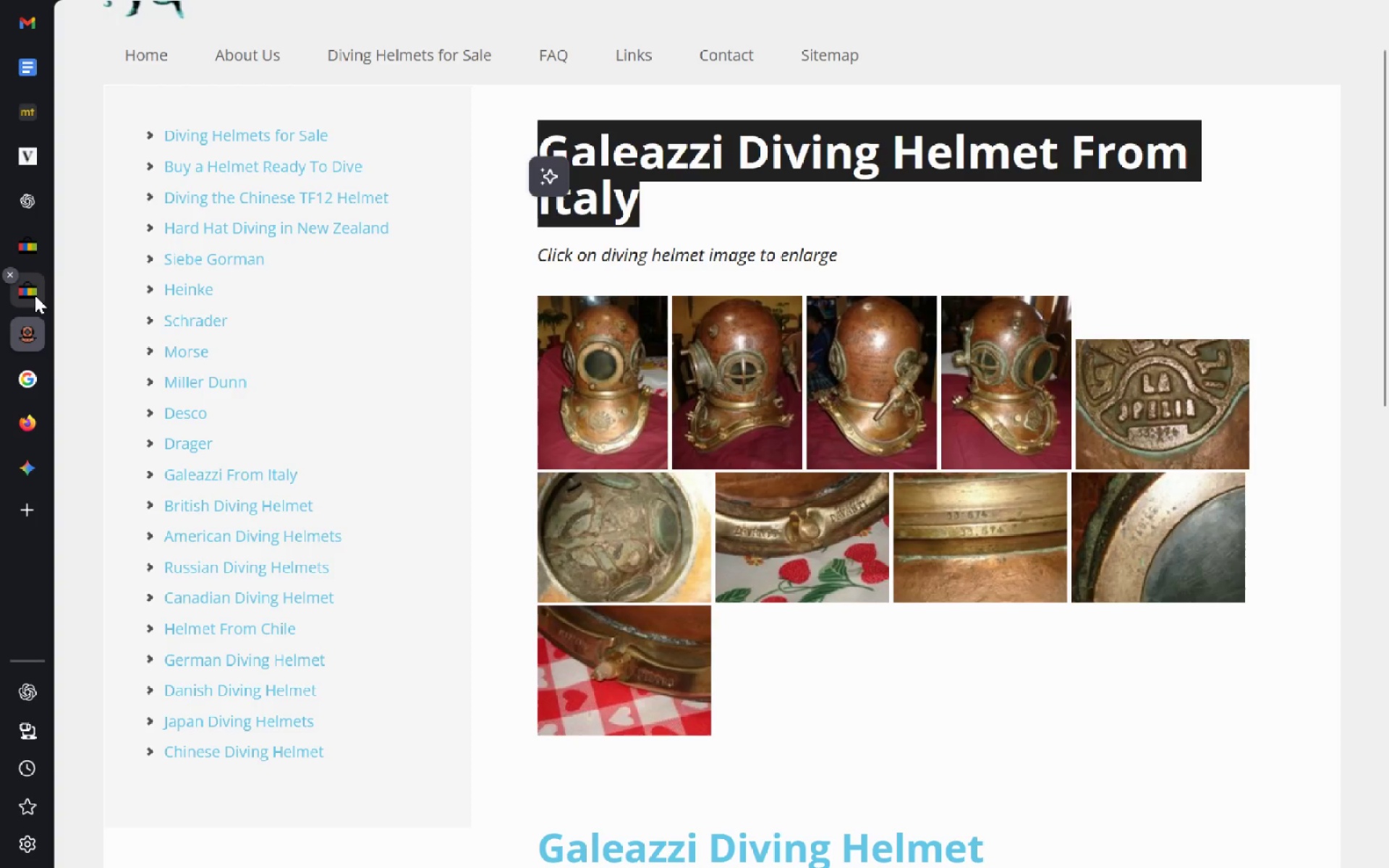 
left_click([35, 295])
 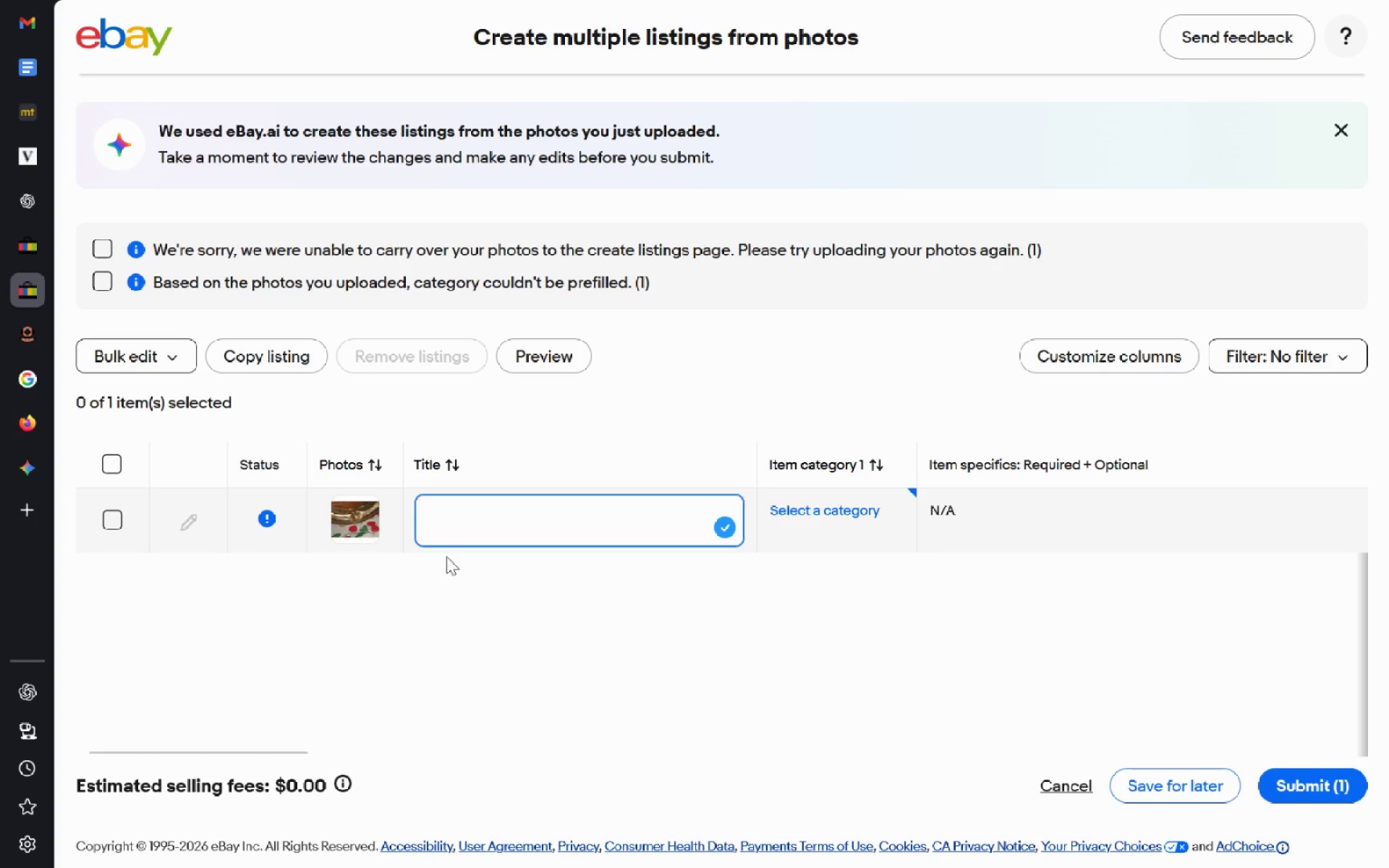 
key(Control+V)
 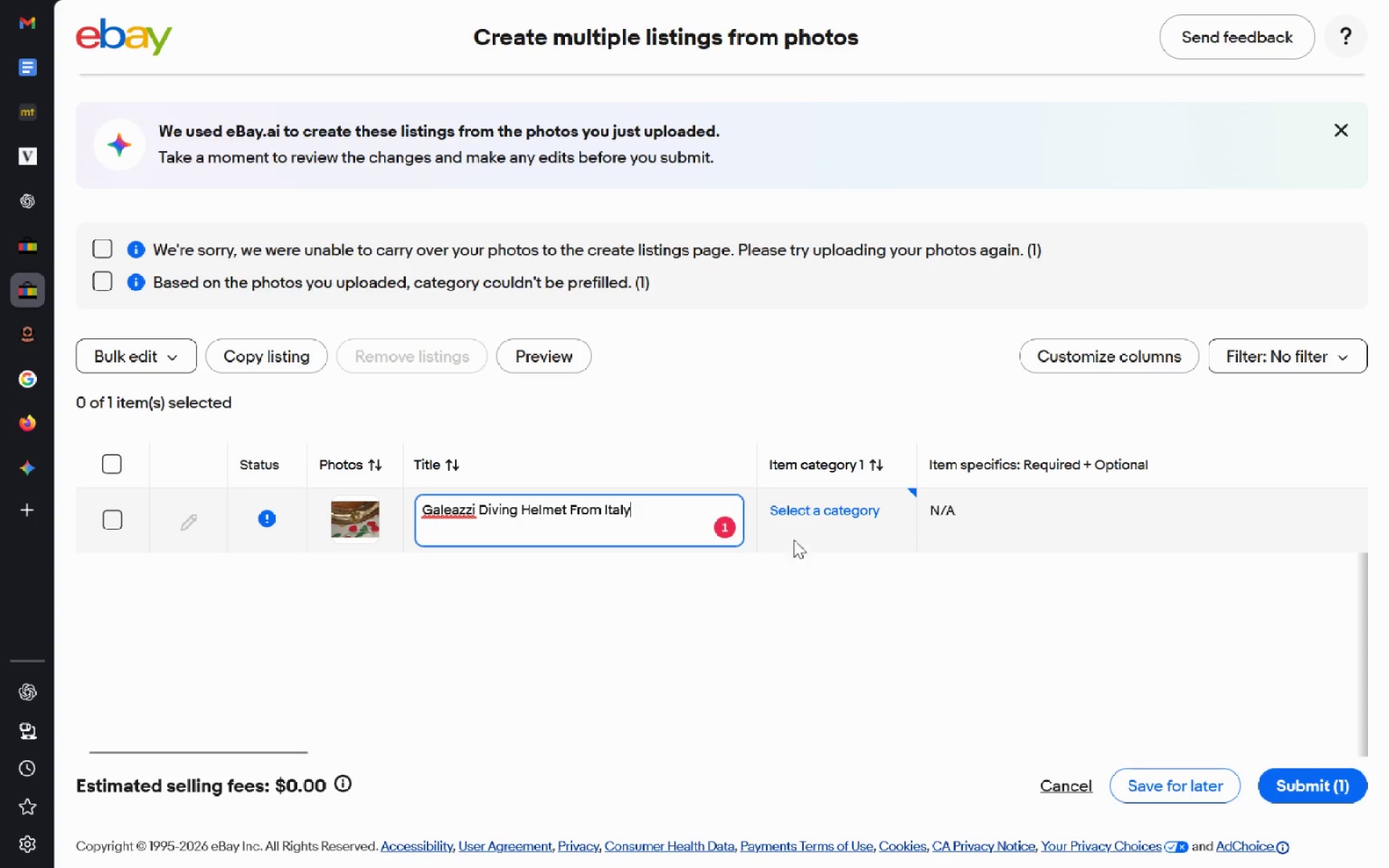 
left_click([731, 524])
 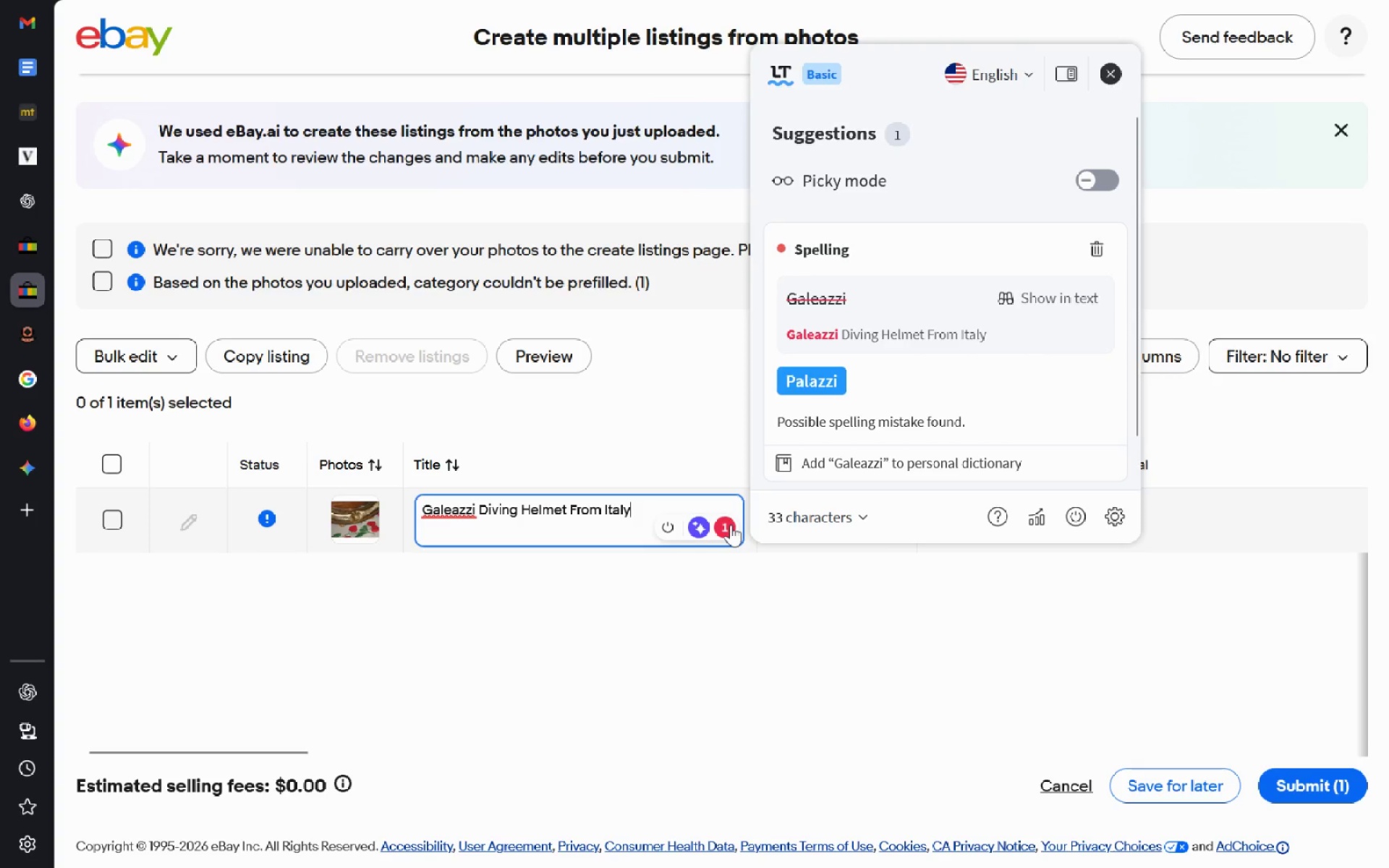 
left_click([726, 617])
 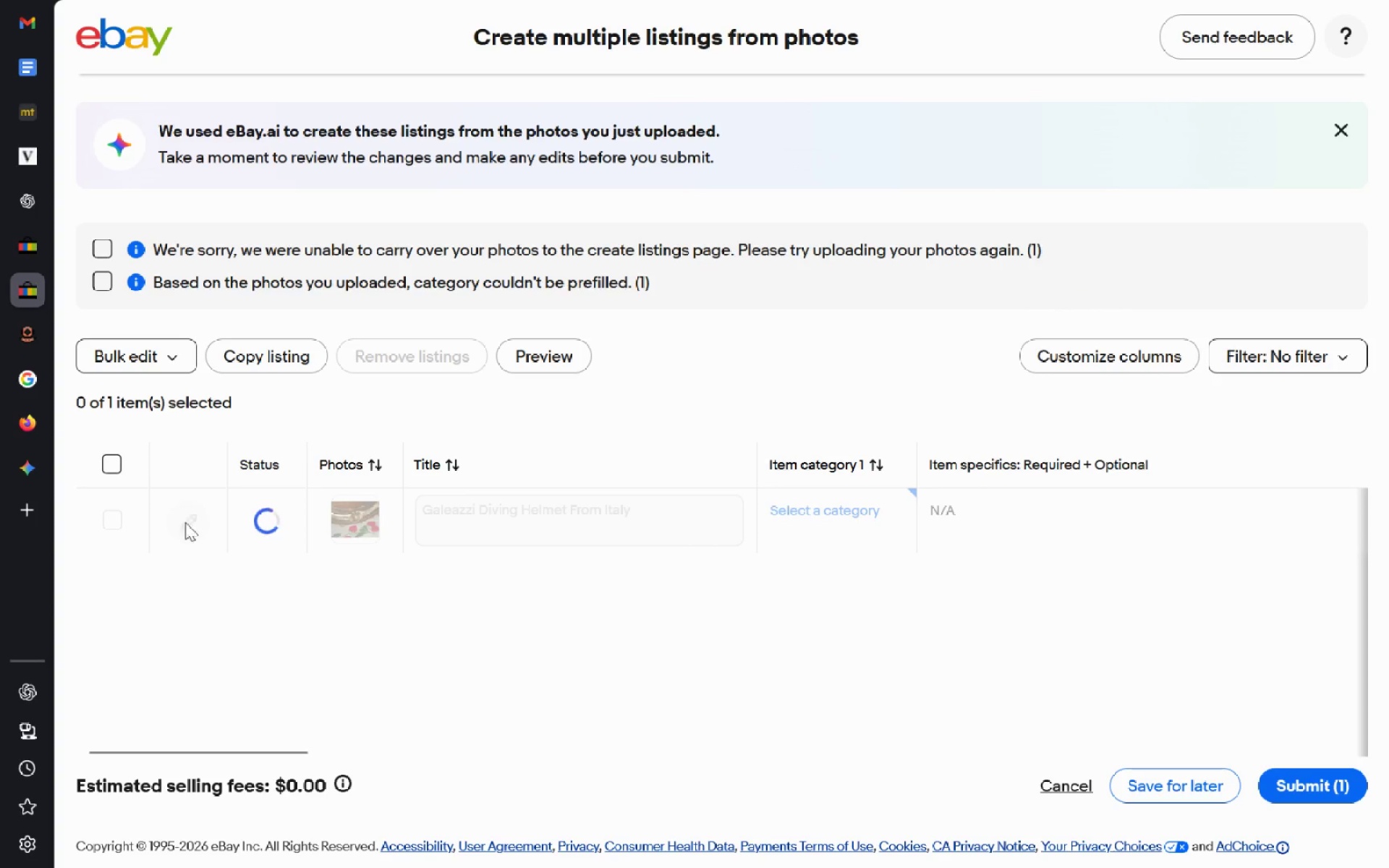 
left_click([189, 524])
 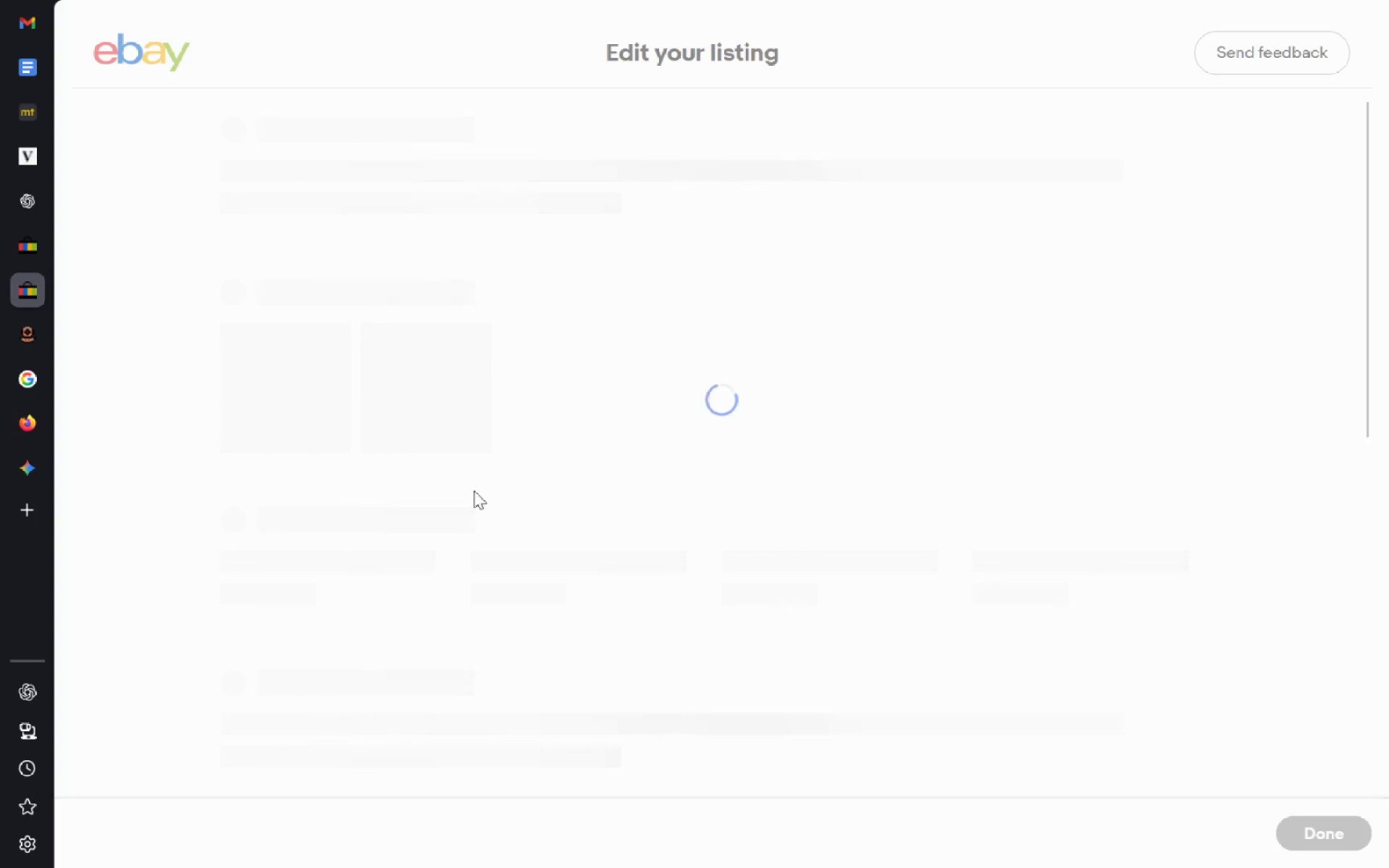 
wait(7.39)
 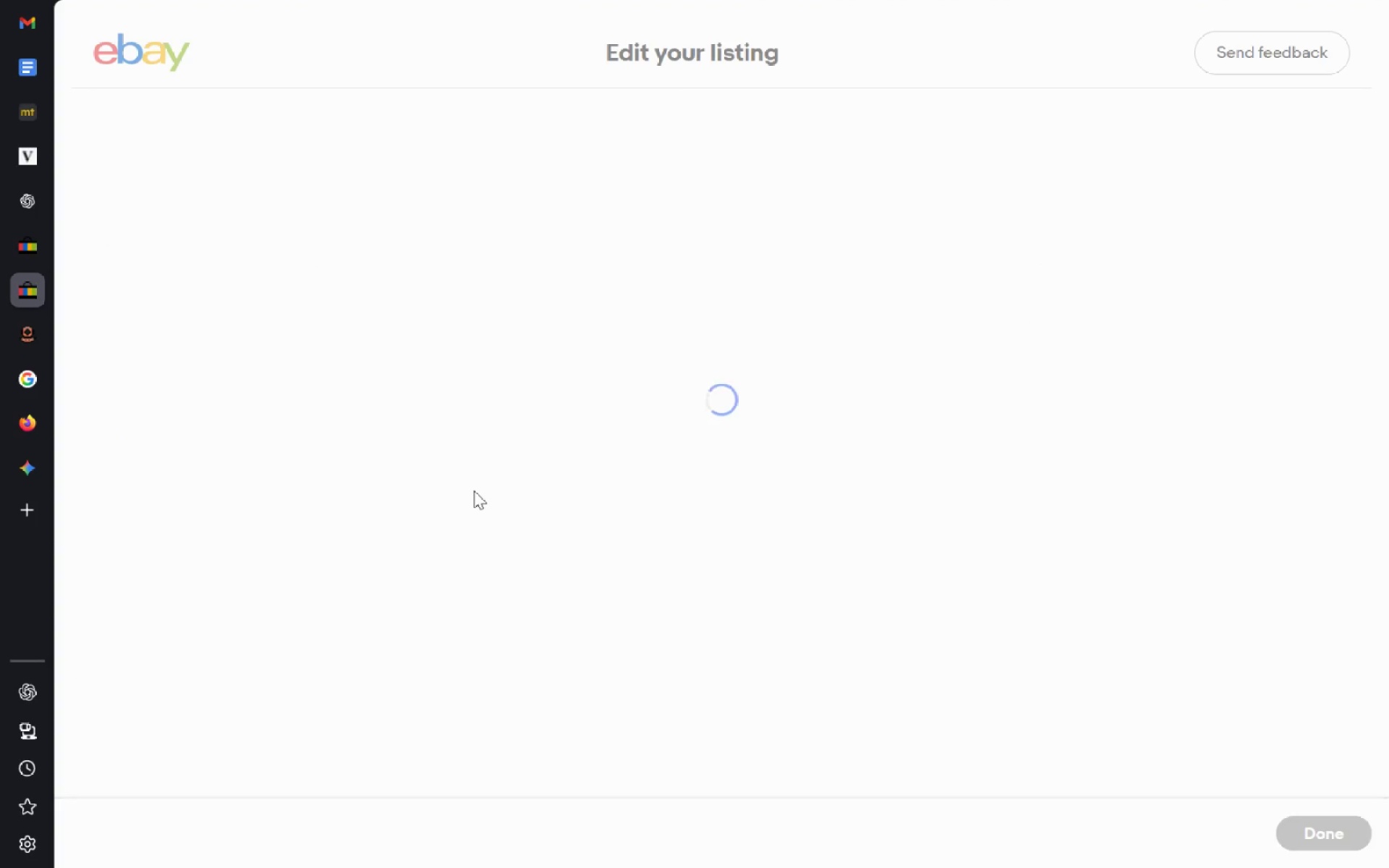 
key(Alt+Tab)
 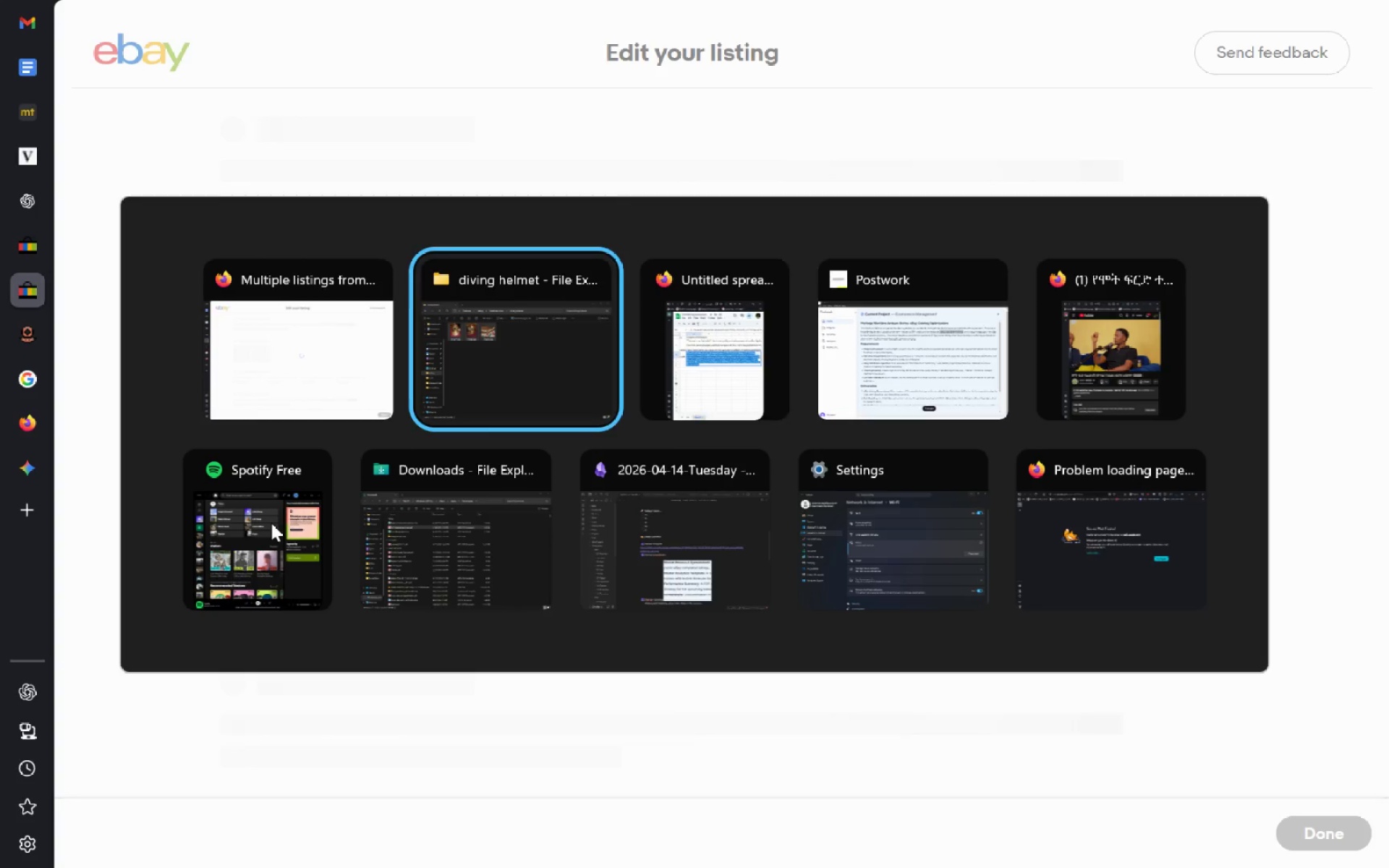 
key(Alt+Tab)
 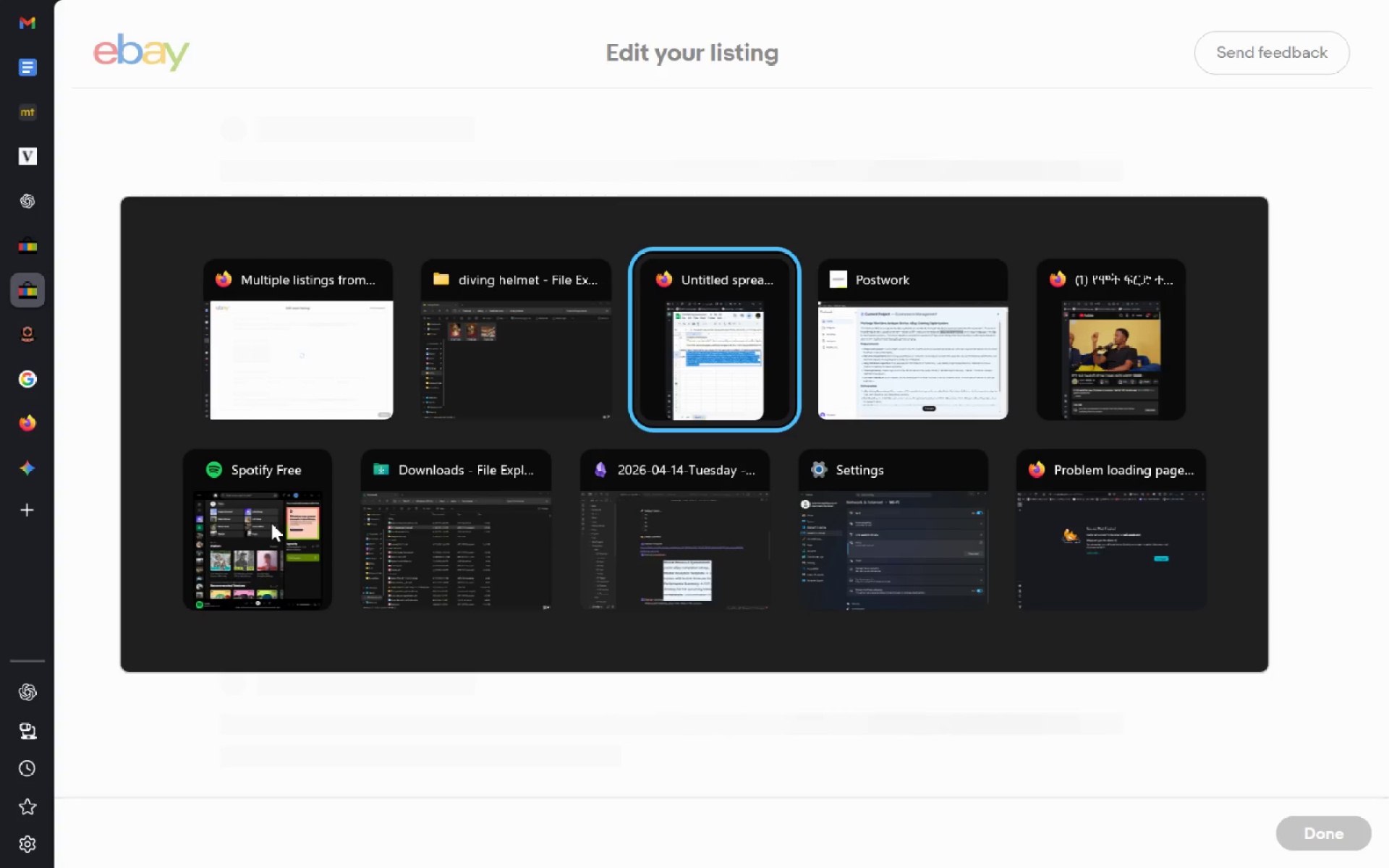 
key(Alt+Tab)